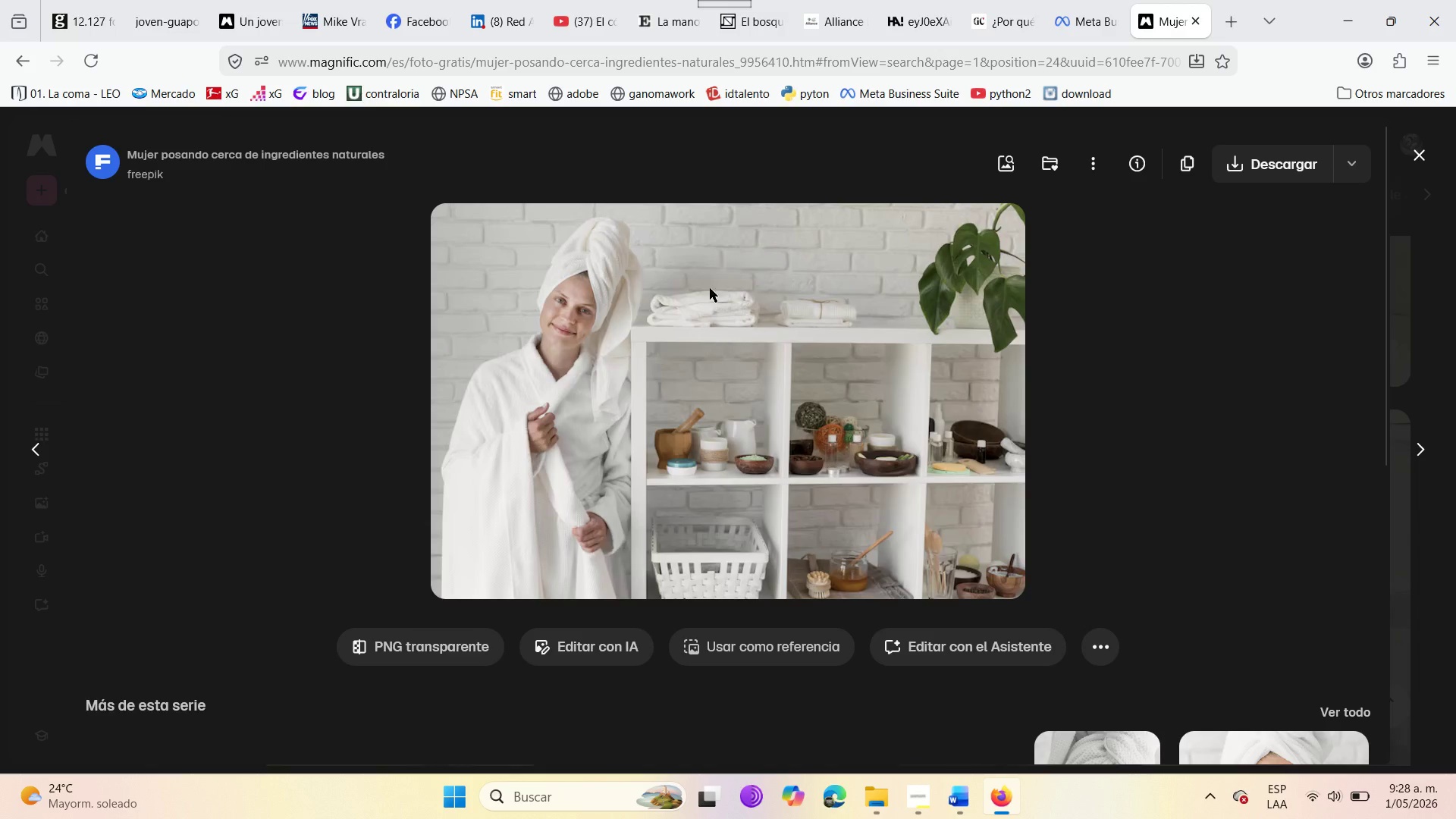 
left_click([1260, 171])
 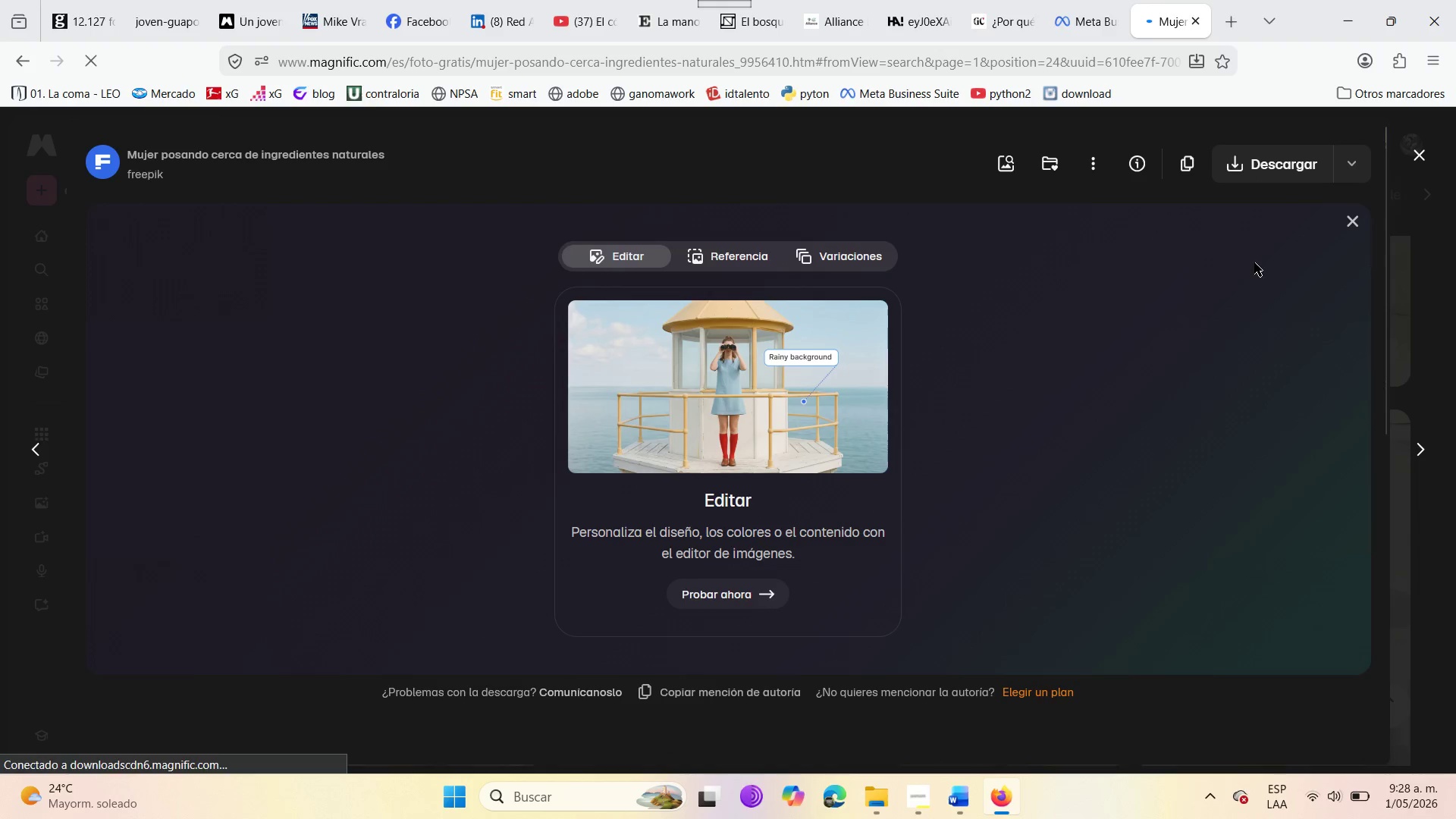 
left_click([1081, 1])
 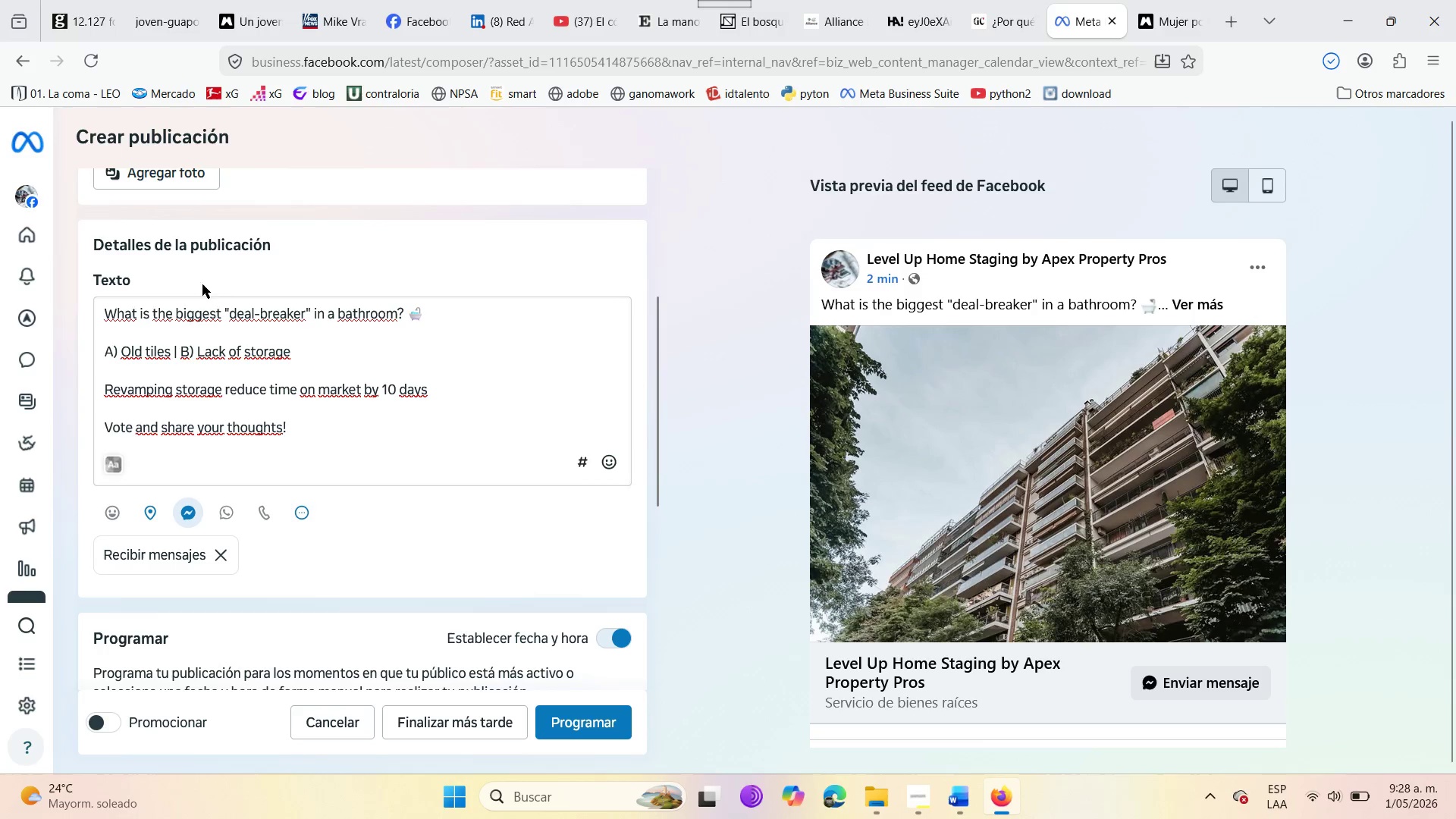 
left_click([174, 266])
 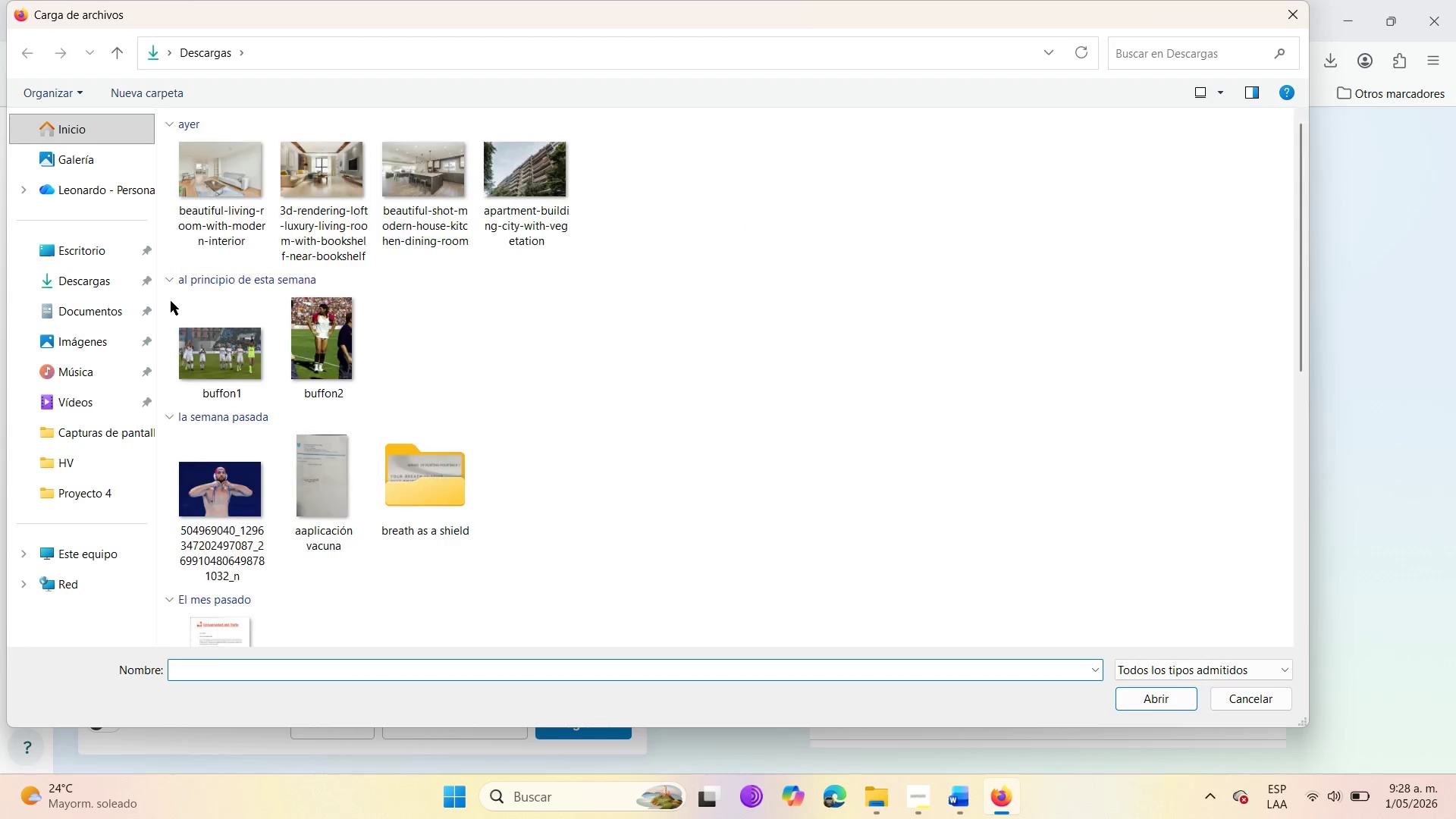 
scroll: coordinate [174, 266], scroll_direction: up, amount: 1.0
 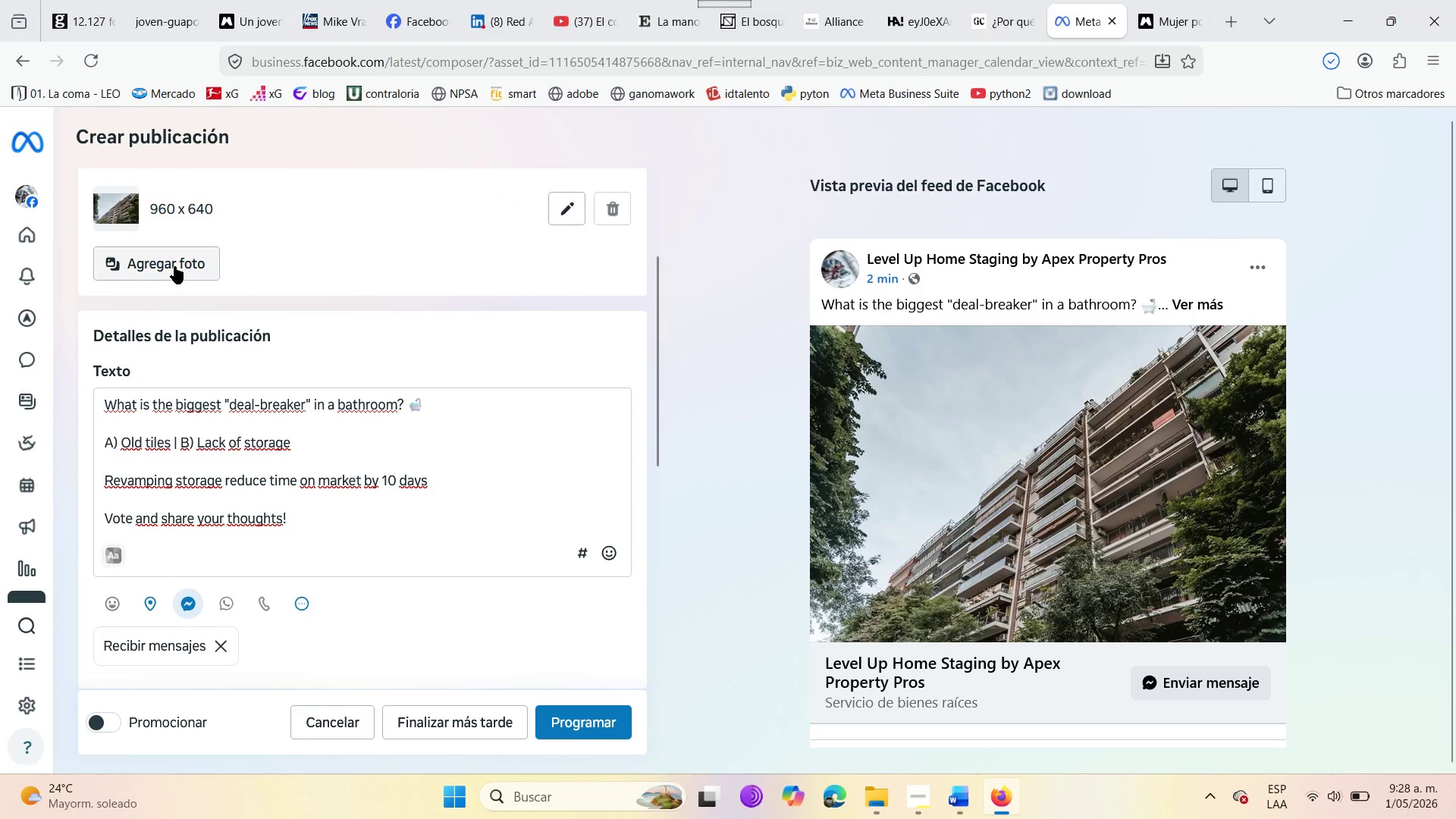 
left_click([216, 204])
 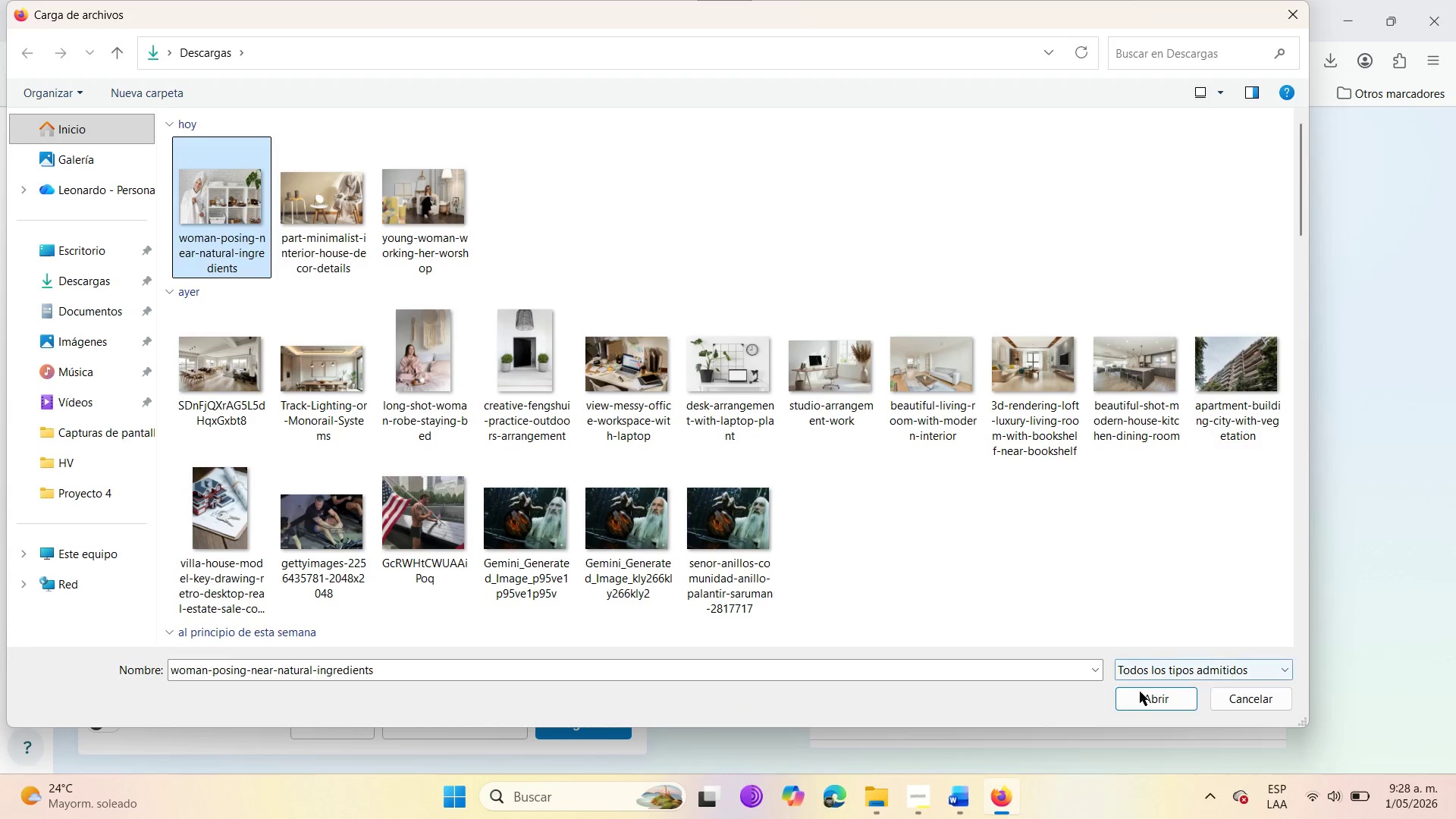 
left_click([1134, 701])
 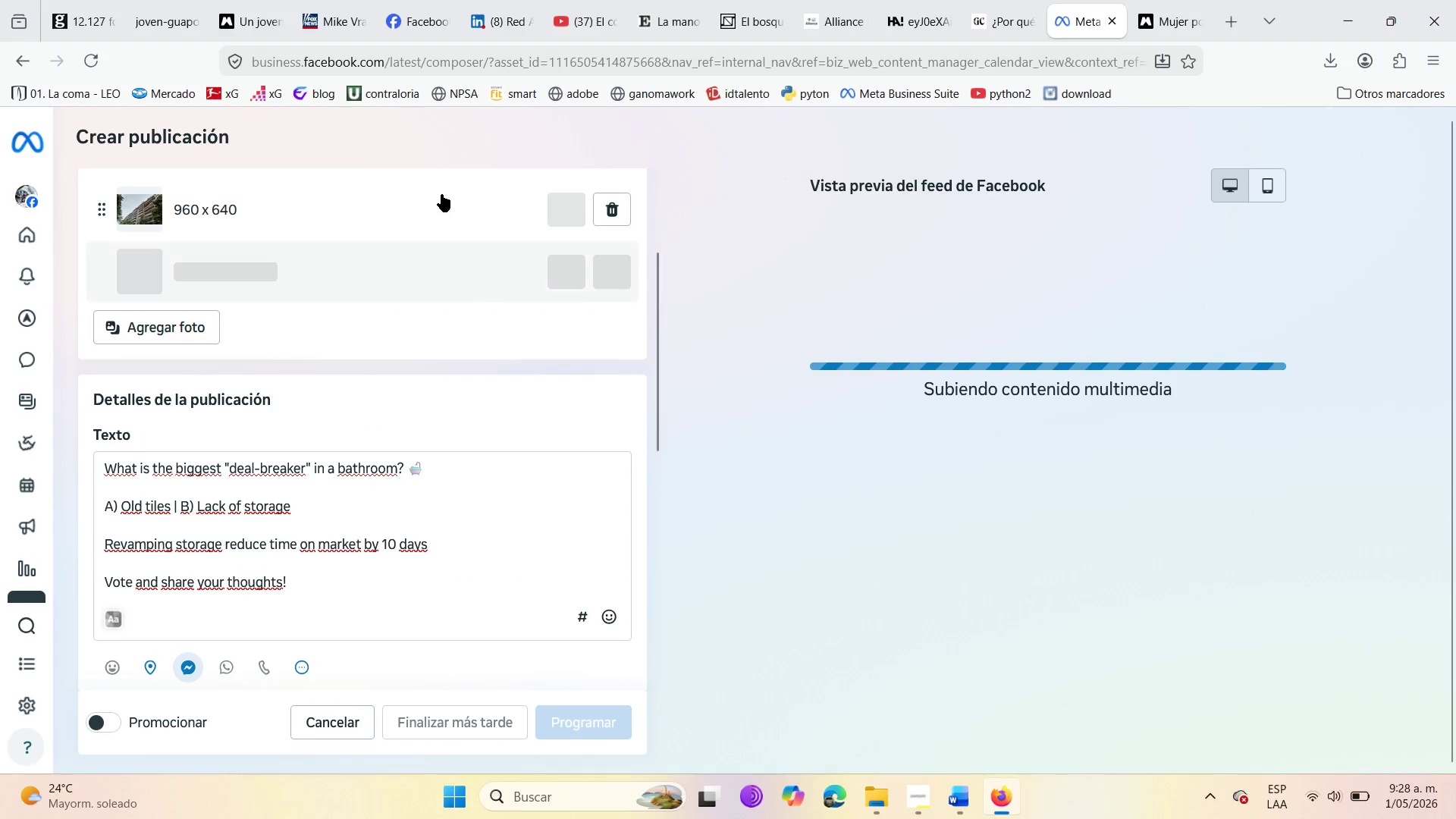 
left_click([619, 209])
 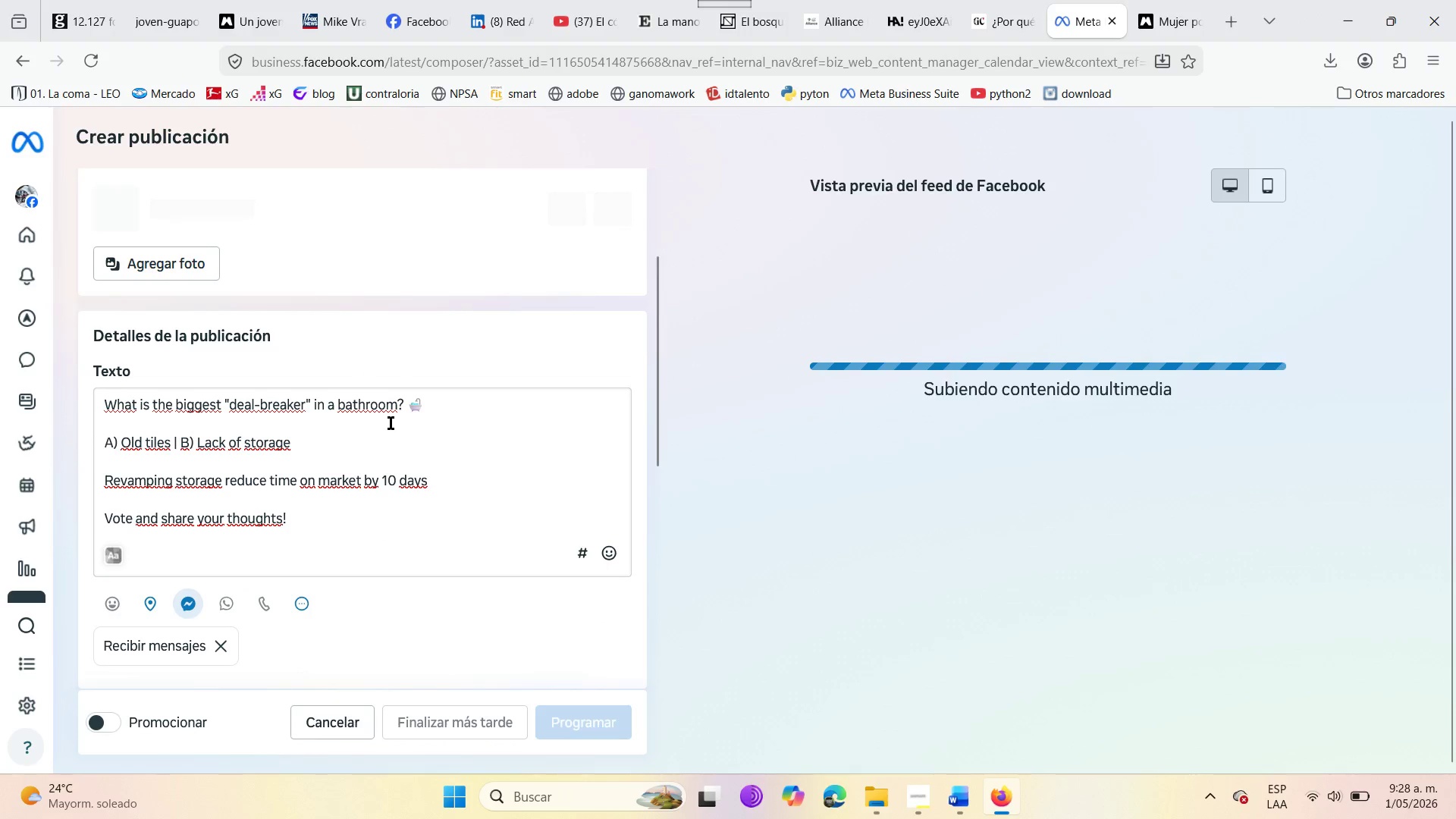 
scroll: coordinate [305, 439], scroll_direction: down, amount: 4.0
 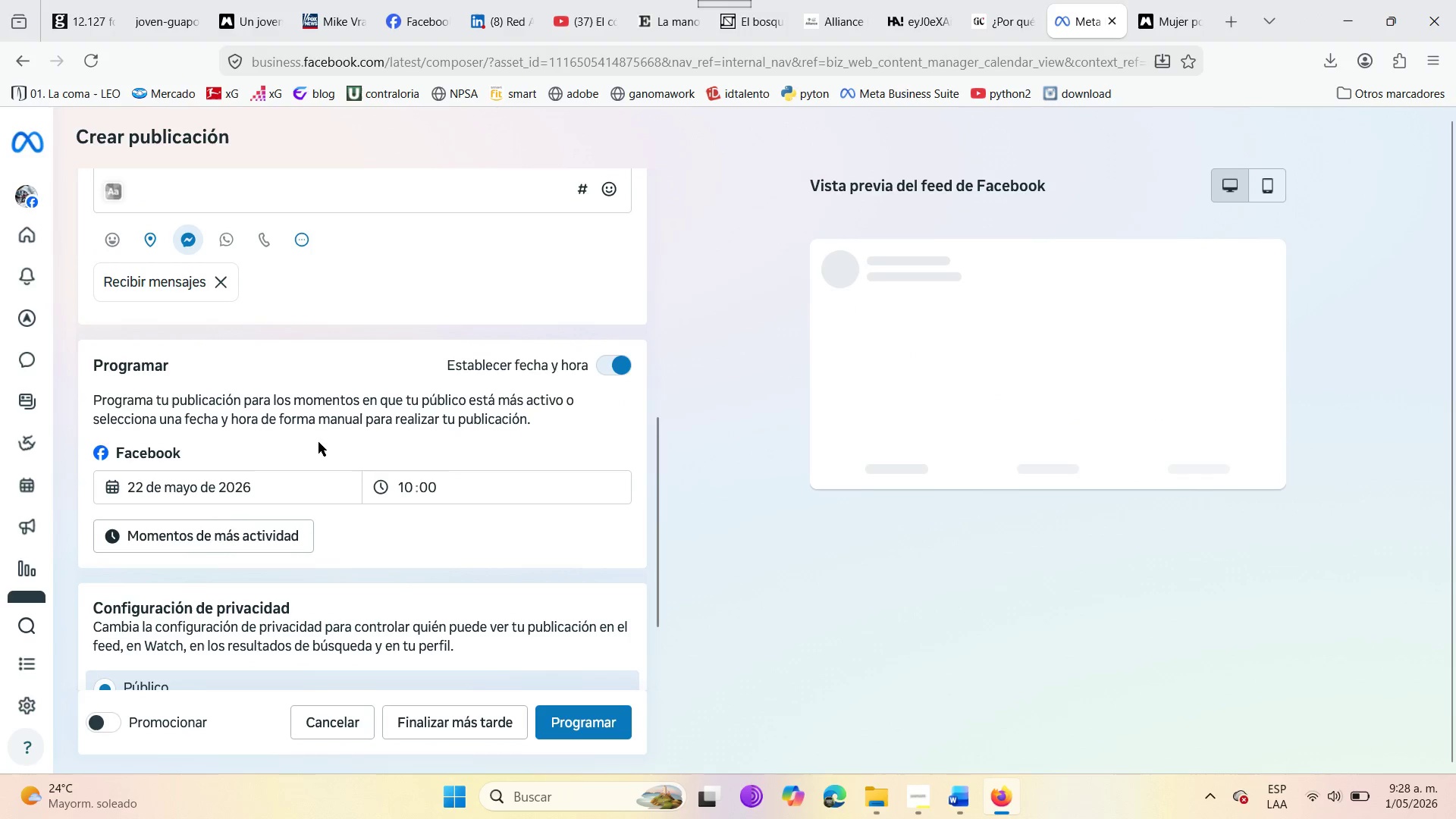 
scroll: coordinate [318, 442], scroll_direction: up, amount: 2.0
 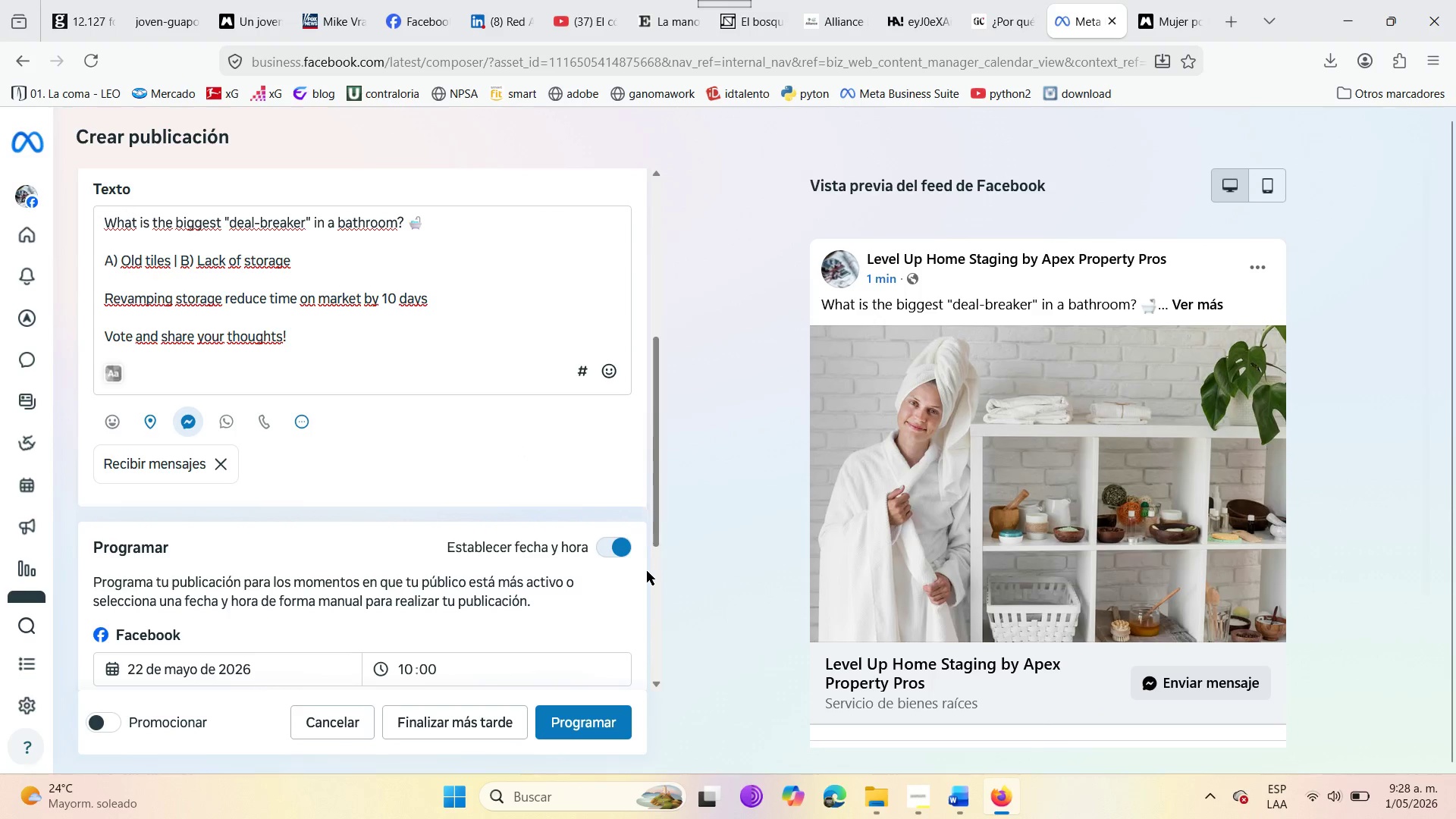 
wait(6.88)
 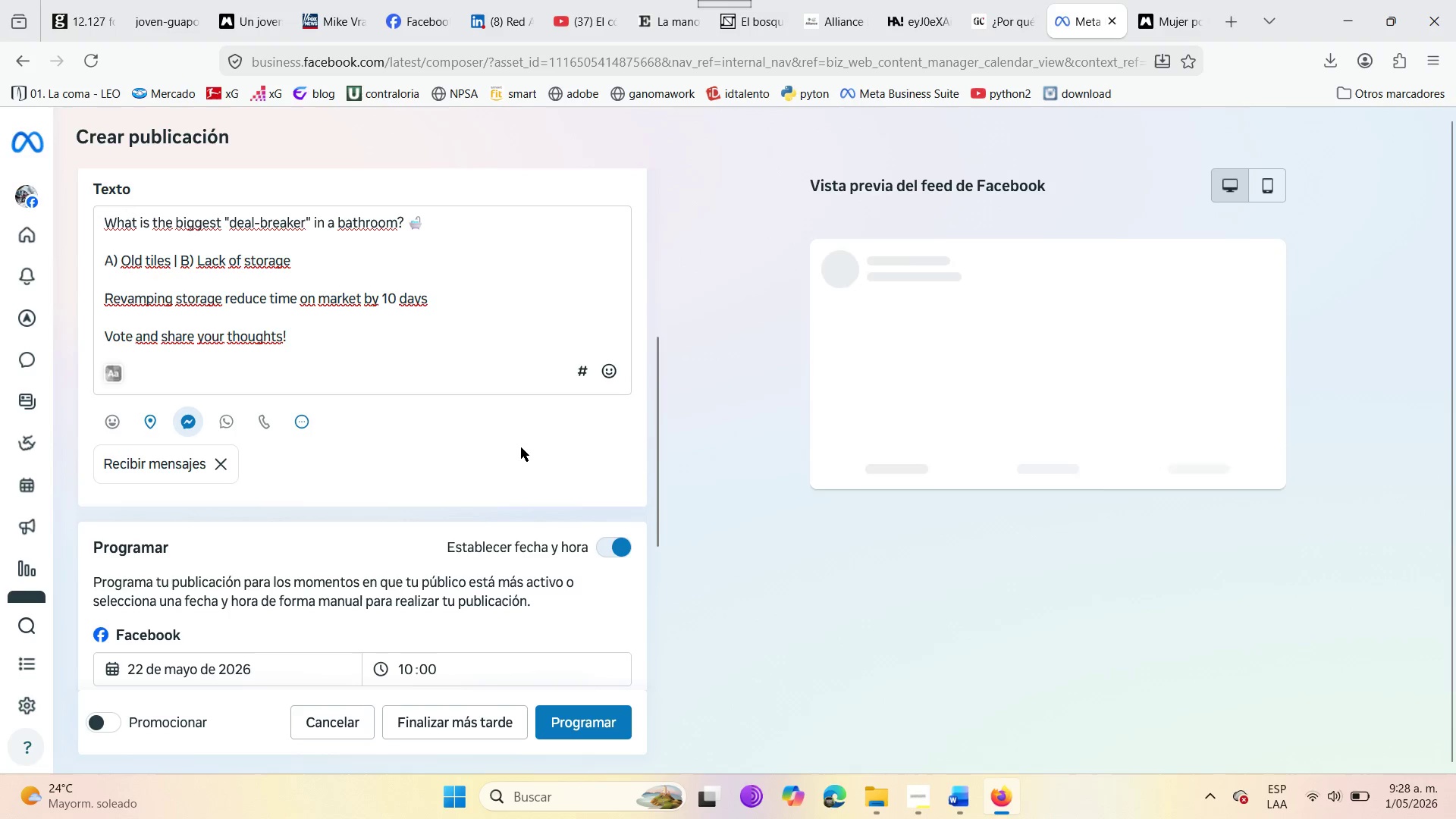 
left_click([597, 711])
 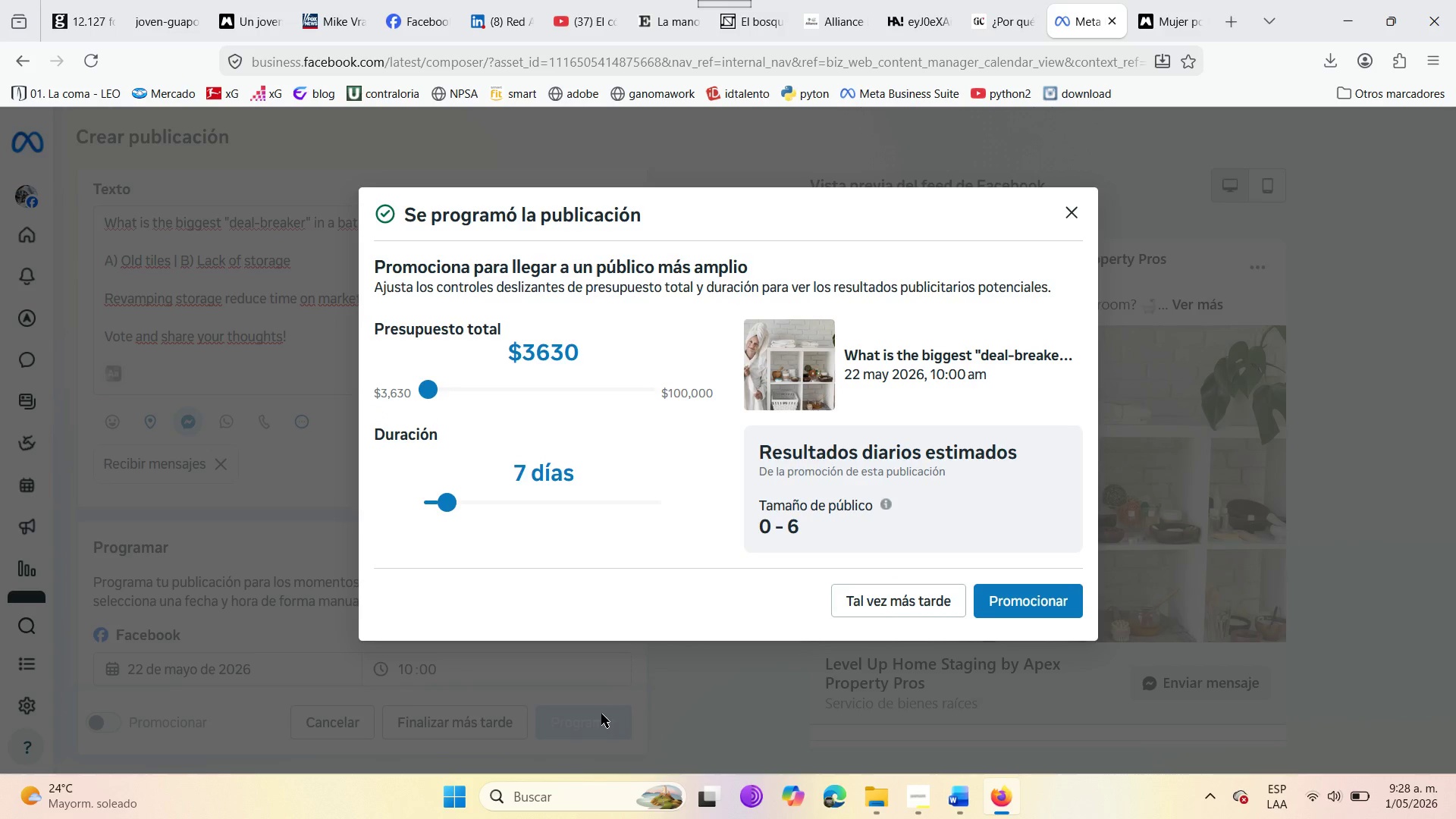 